 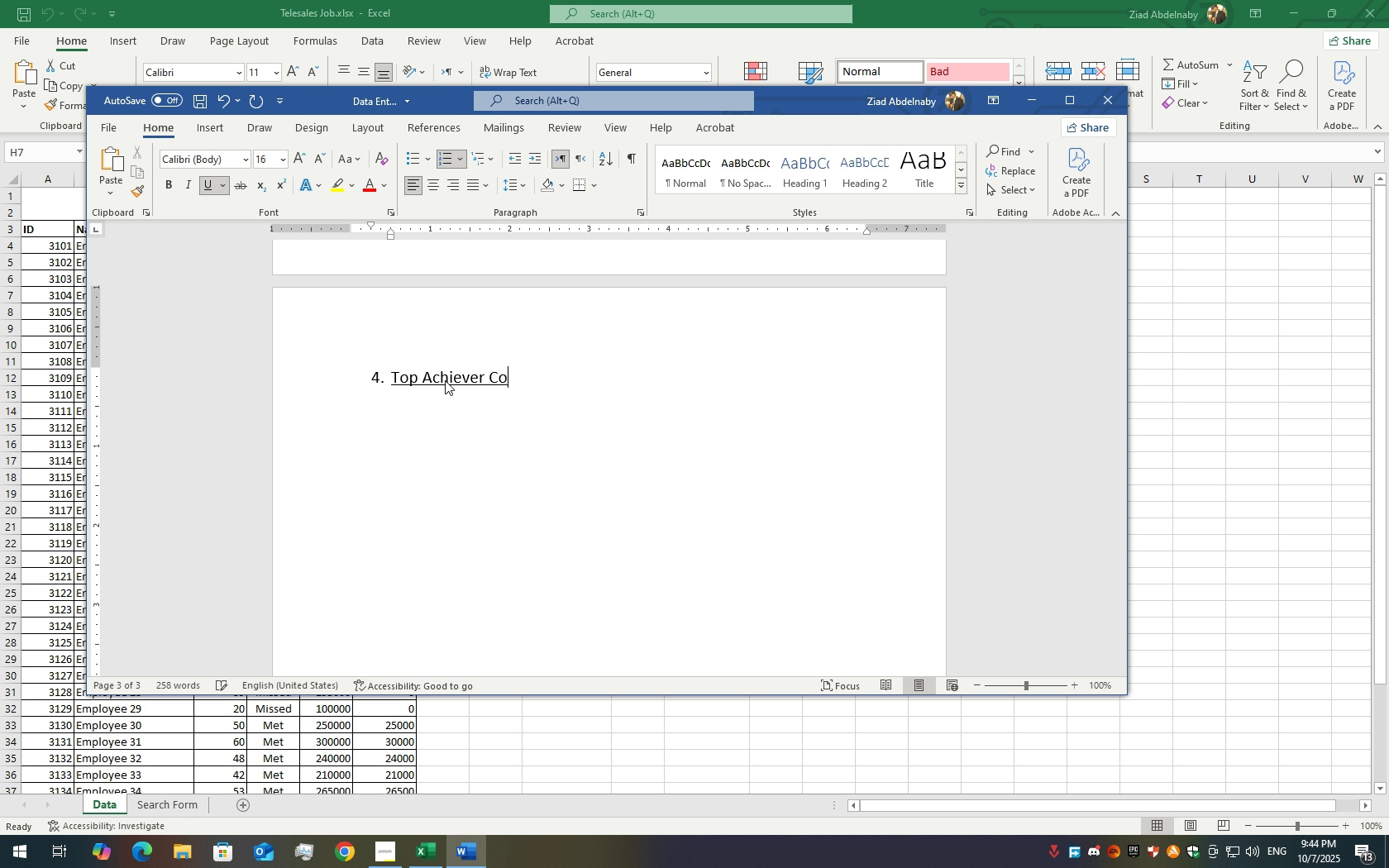 
key(Backspace)
 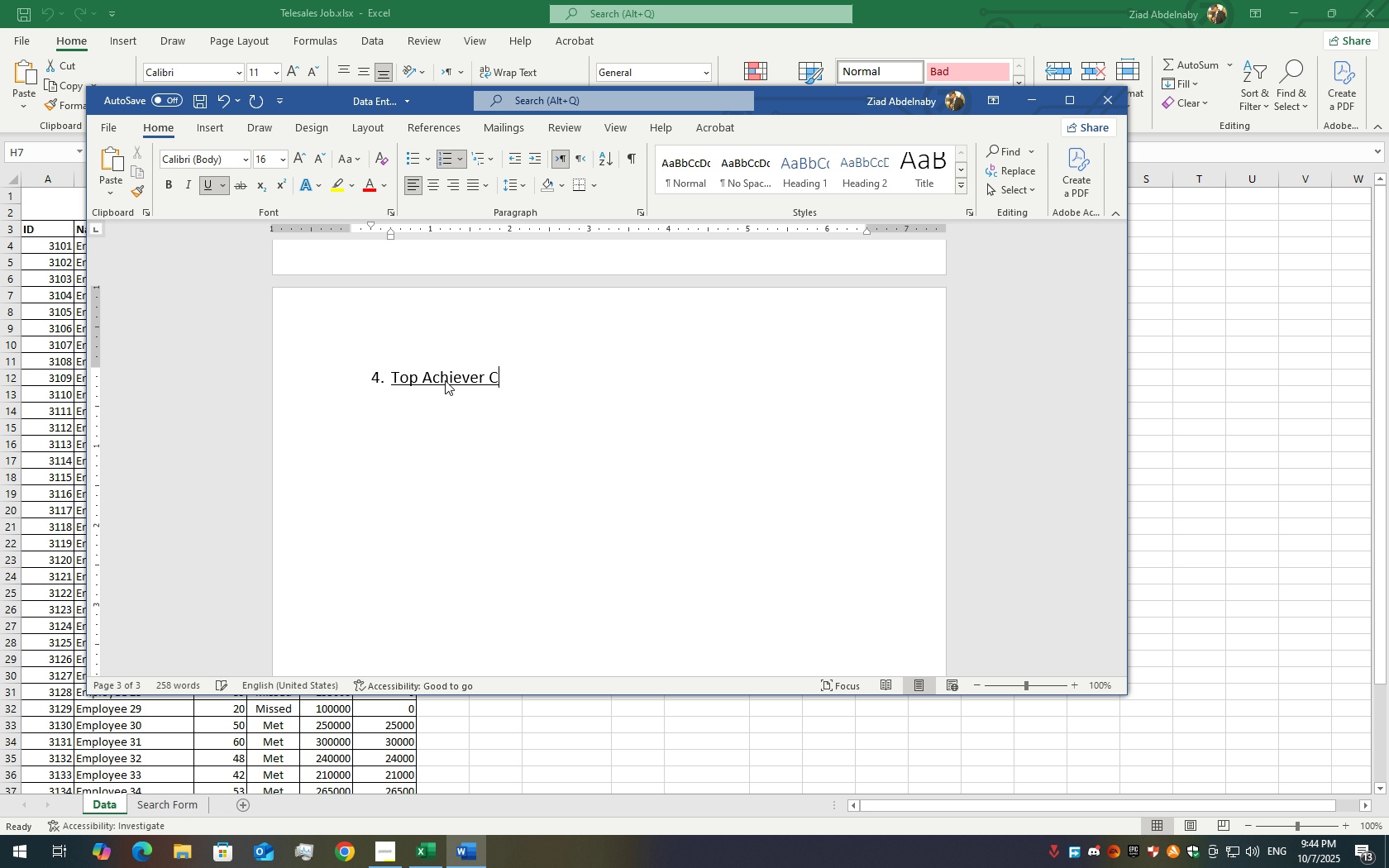 
key(Backspace)
 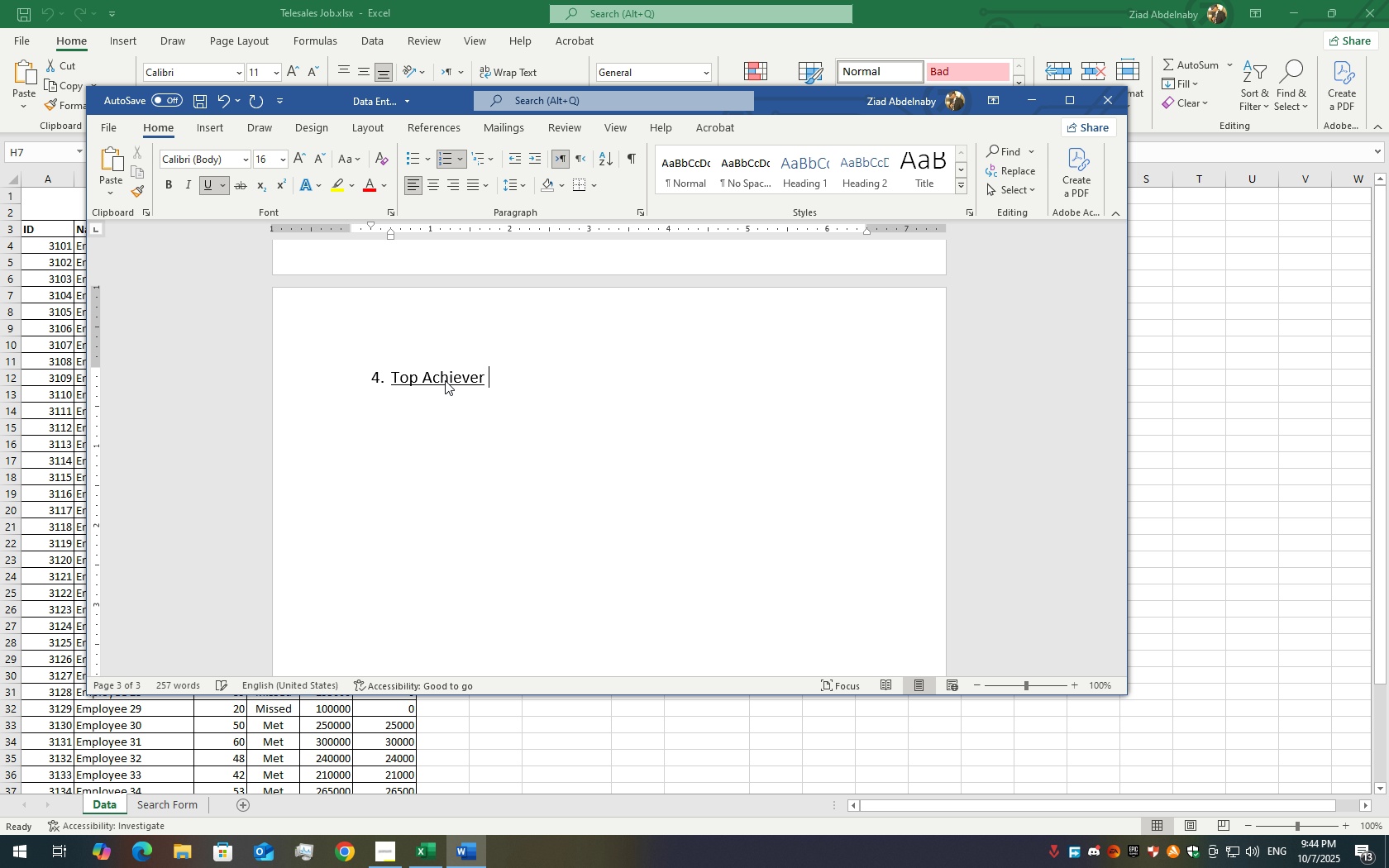 
key(Backspace)
 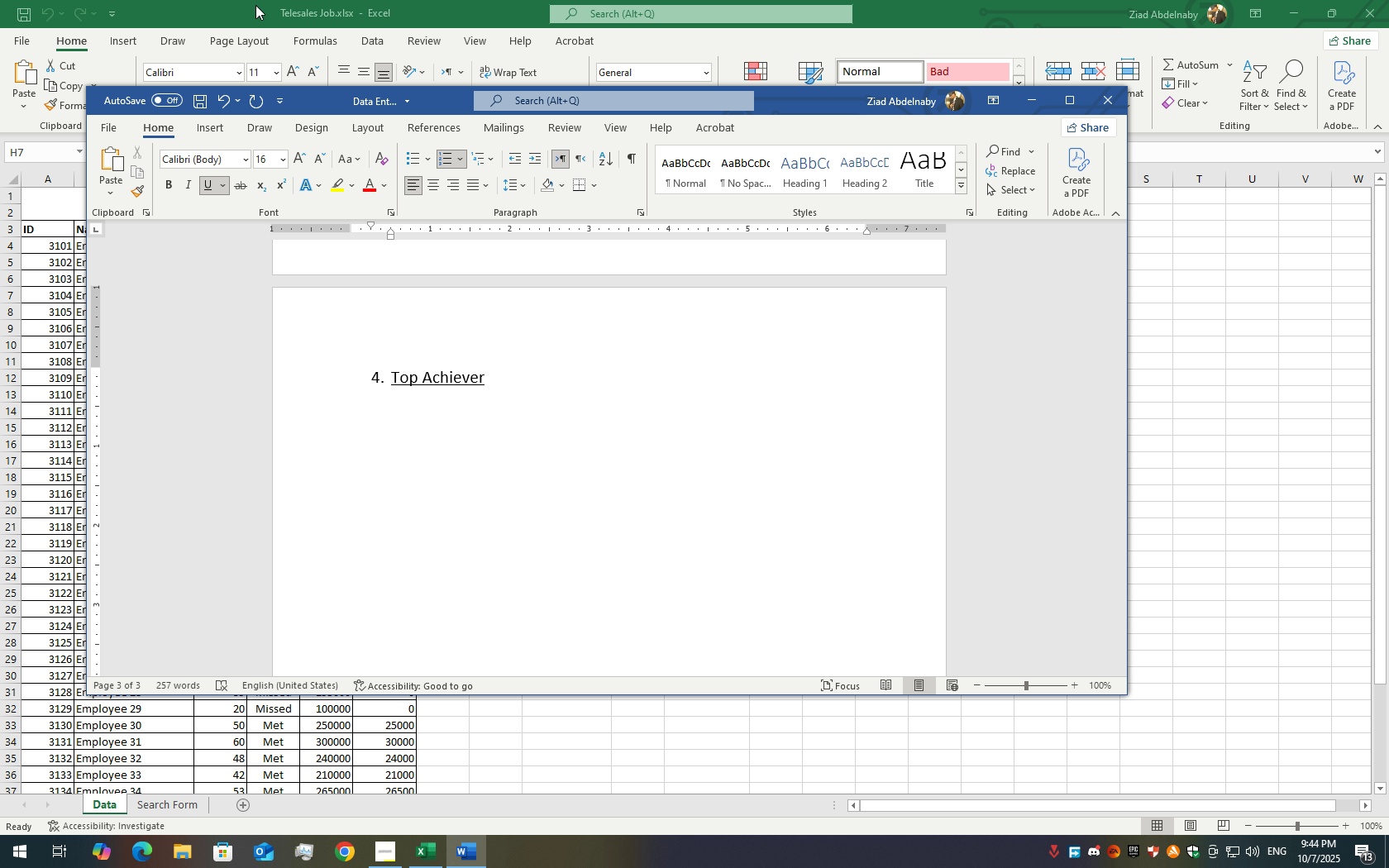 
scroll: coordinate [394, 391], scroll_direction: up, amount: 15.0
 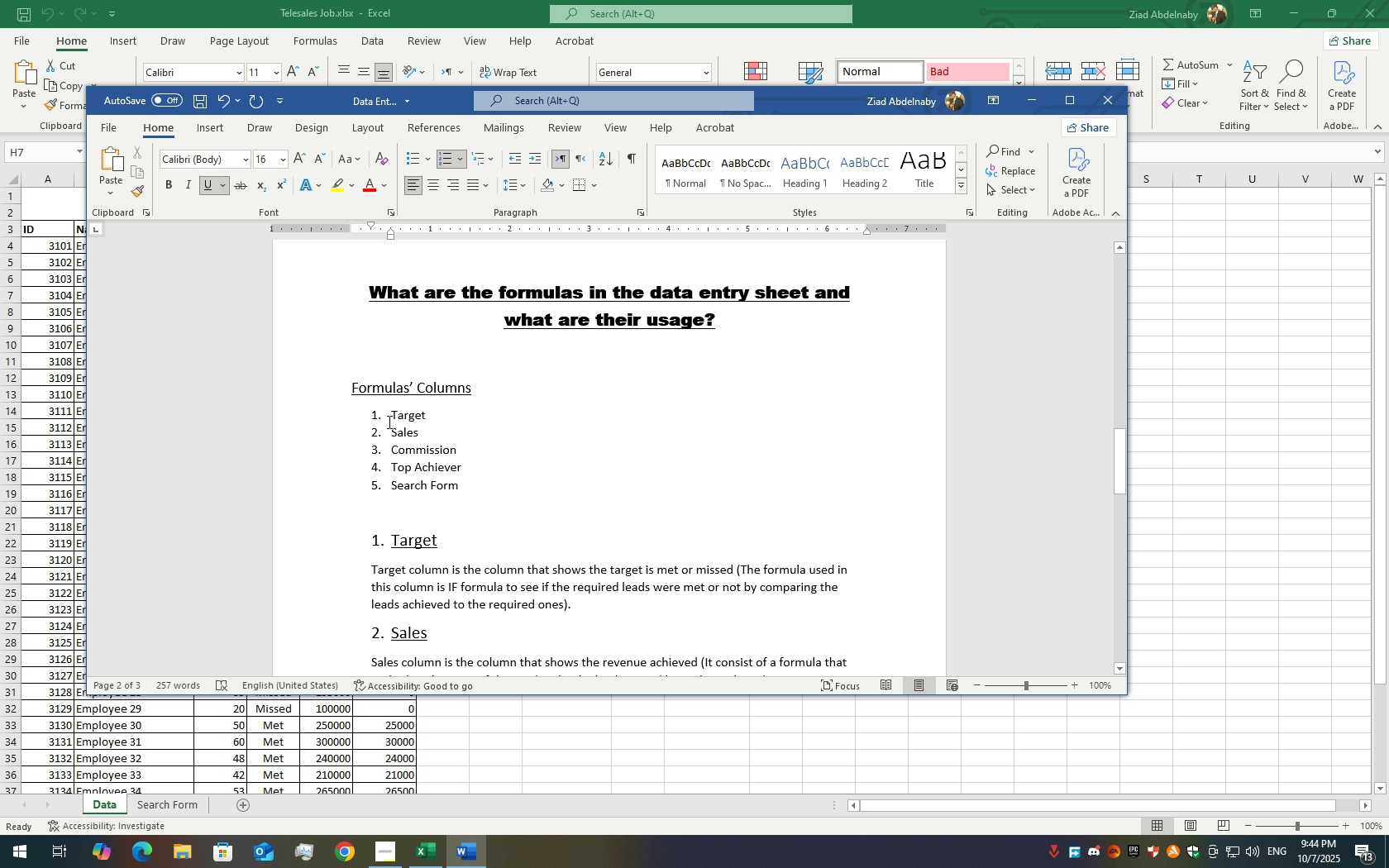 
scroll: coordinate [399, 403], scroll_direction: down, amount: 11.0
 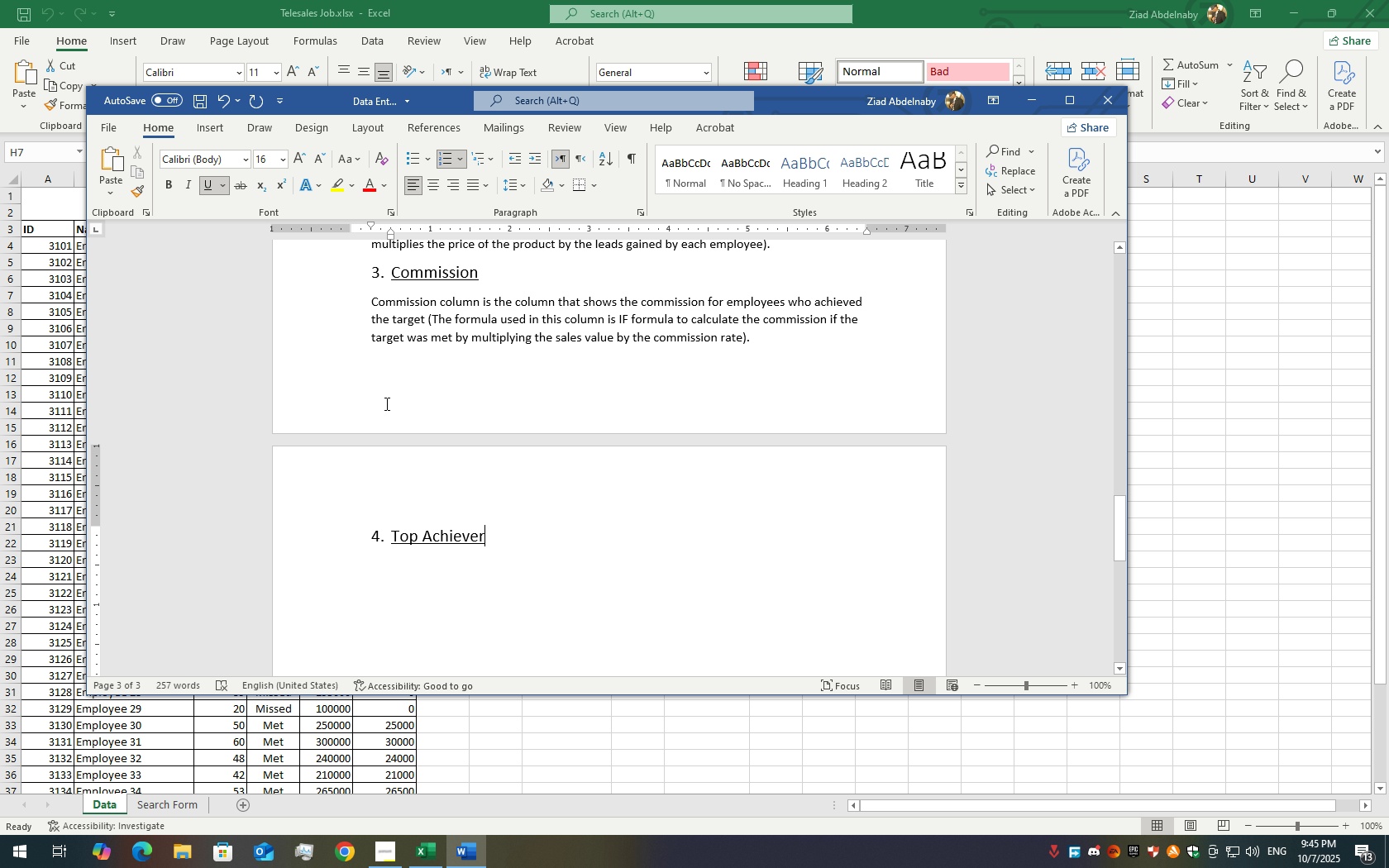 
scroll: coordinate [397, 427], scroll_direction: up, amount: 10.0
 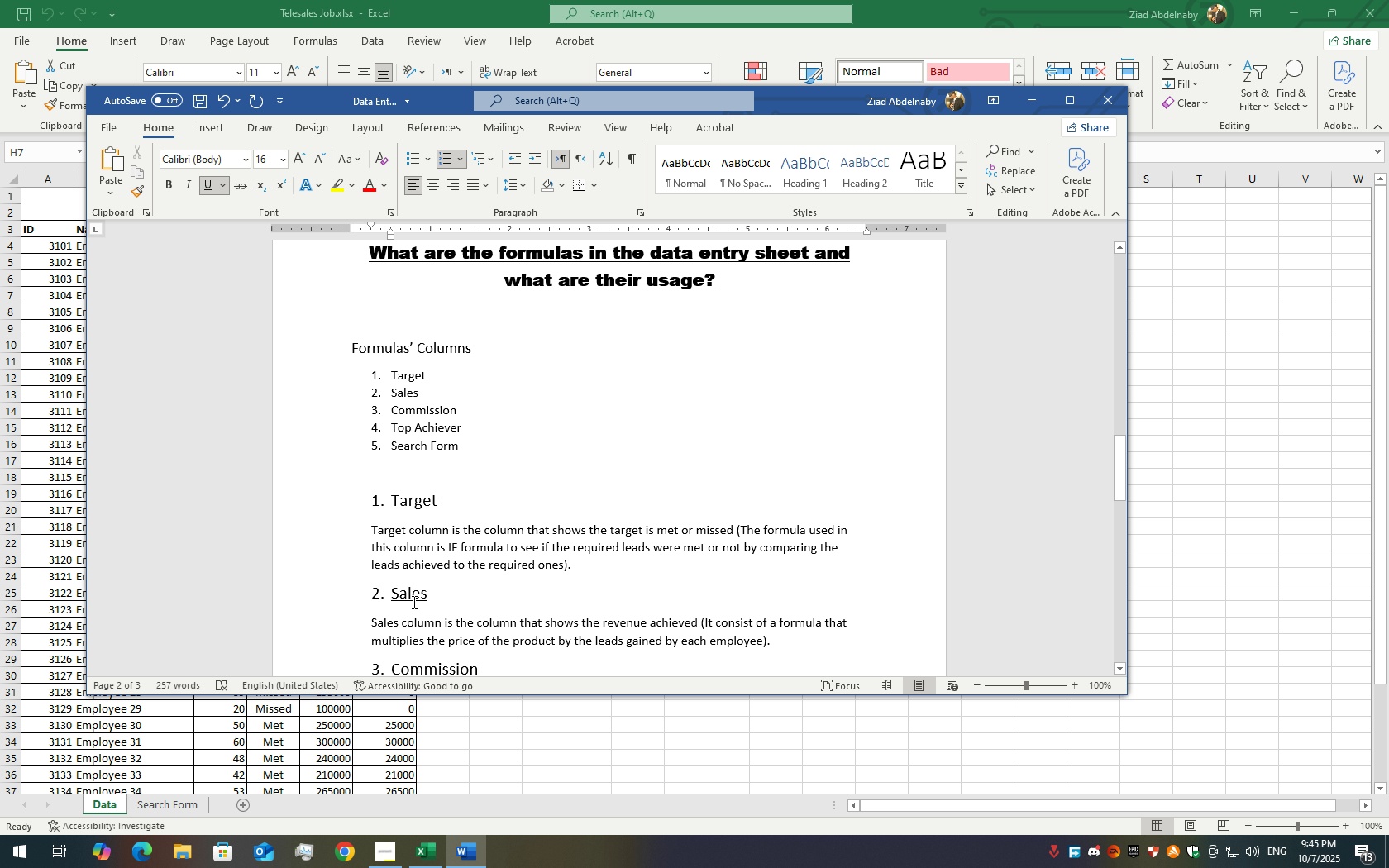 
scroll: coordinate [394, 591], scroll_direction: down, amount: 4.0